 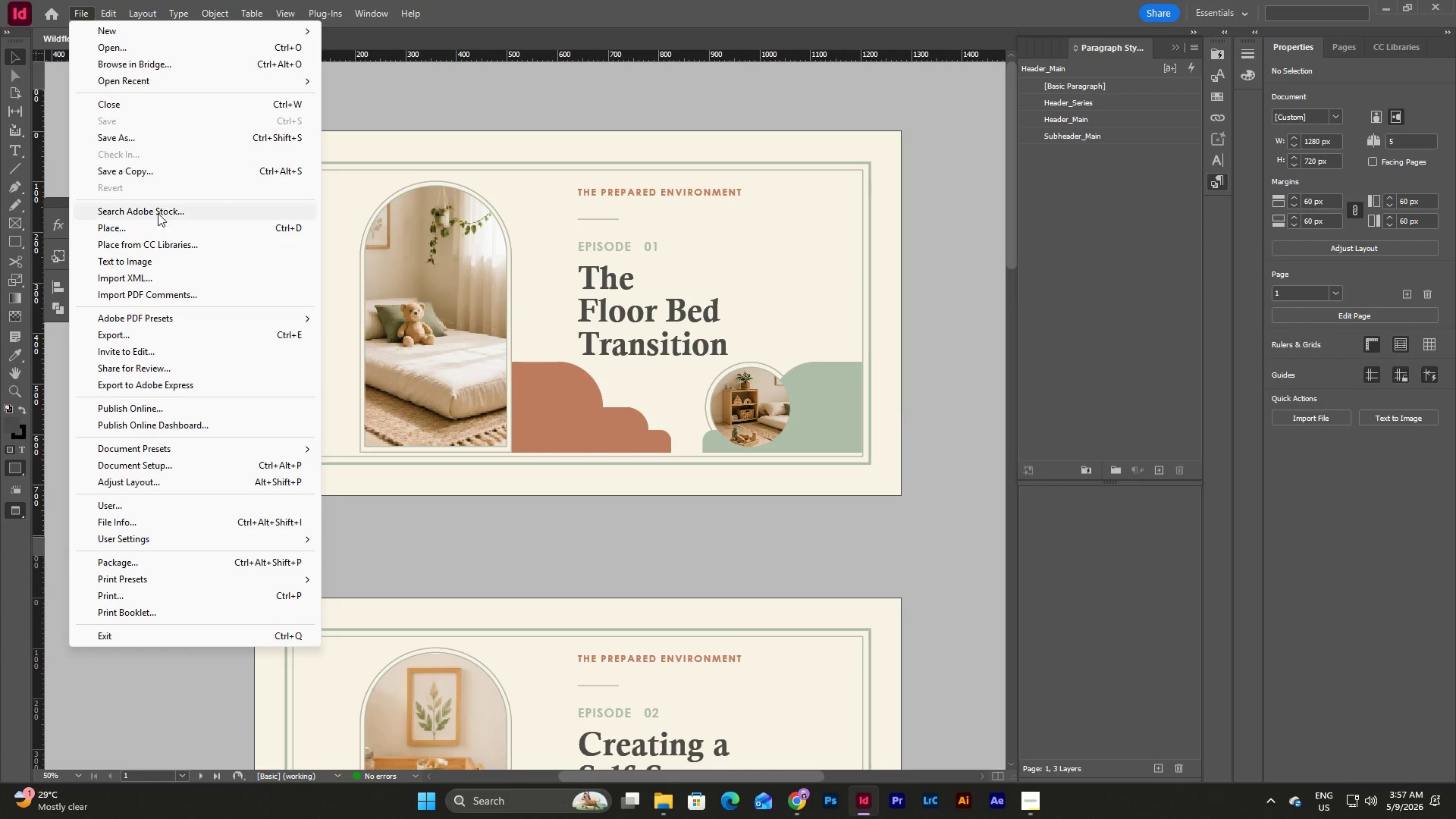 
left_click([174, 334])
 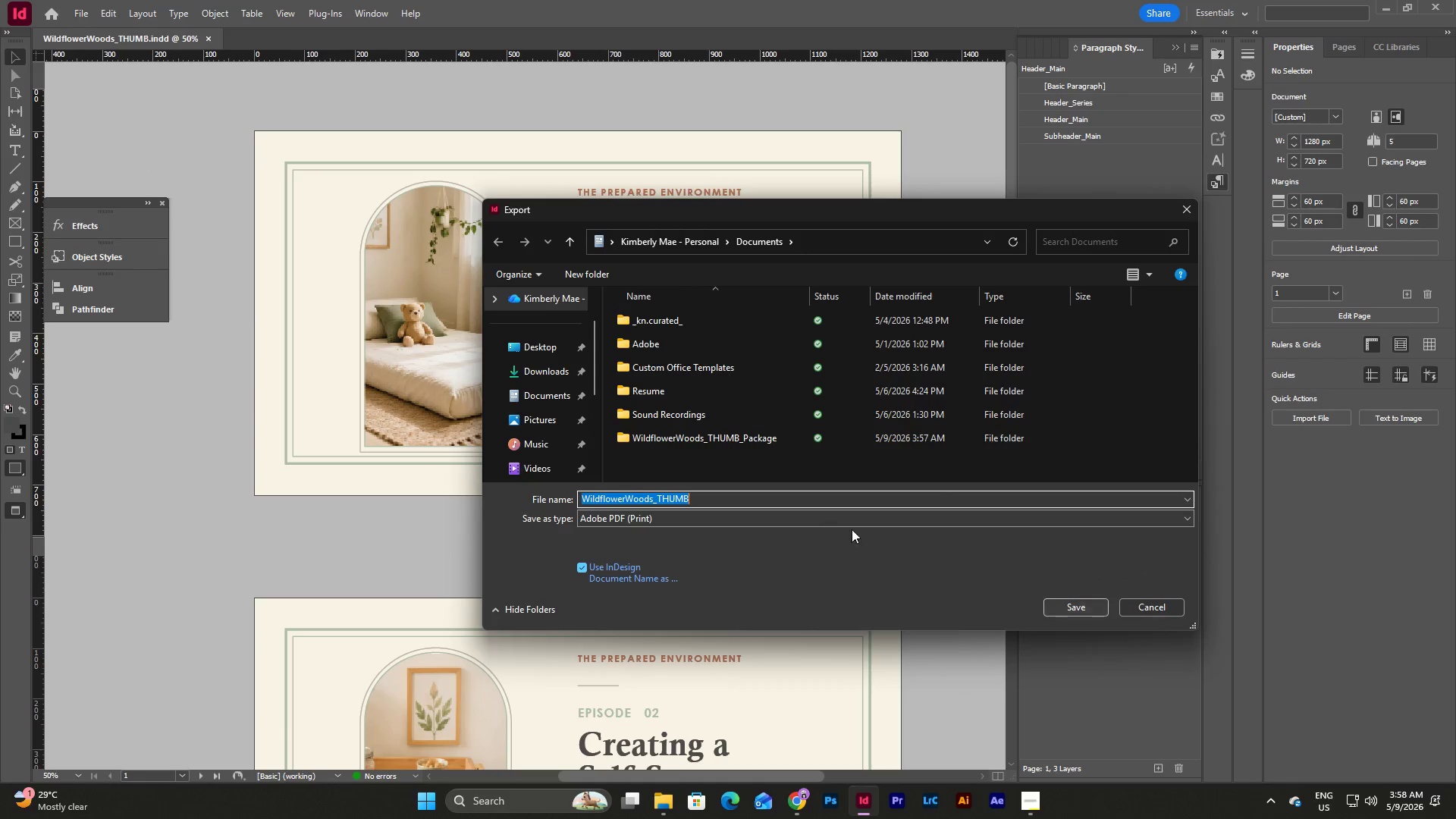 
double_click([768, 494])
 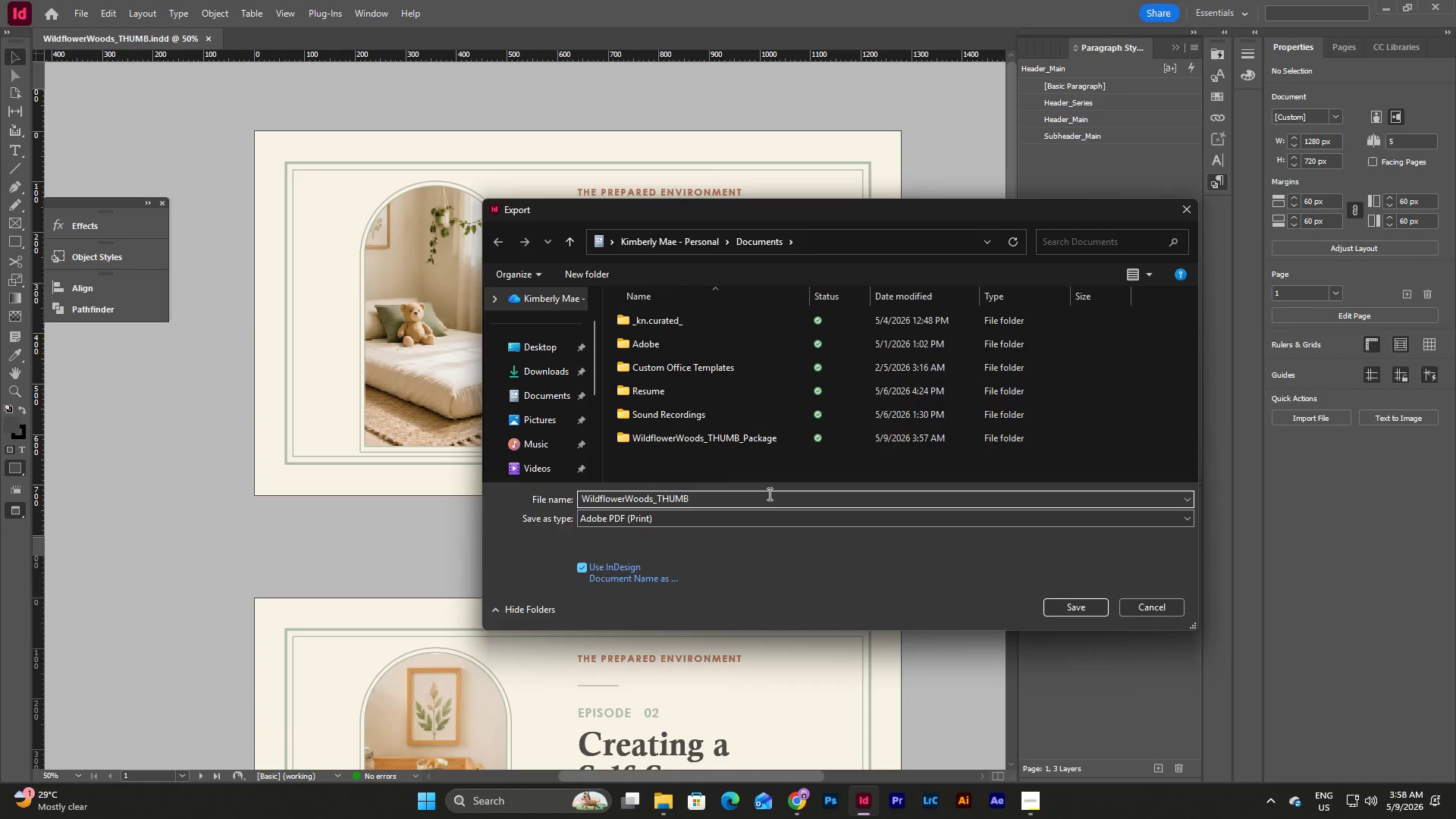 
type(_Print)
 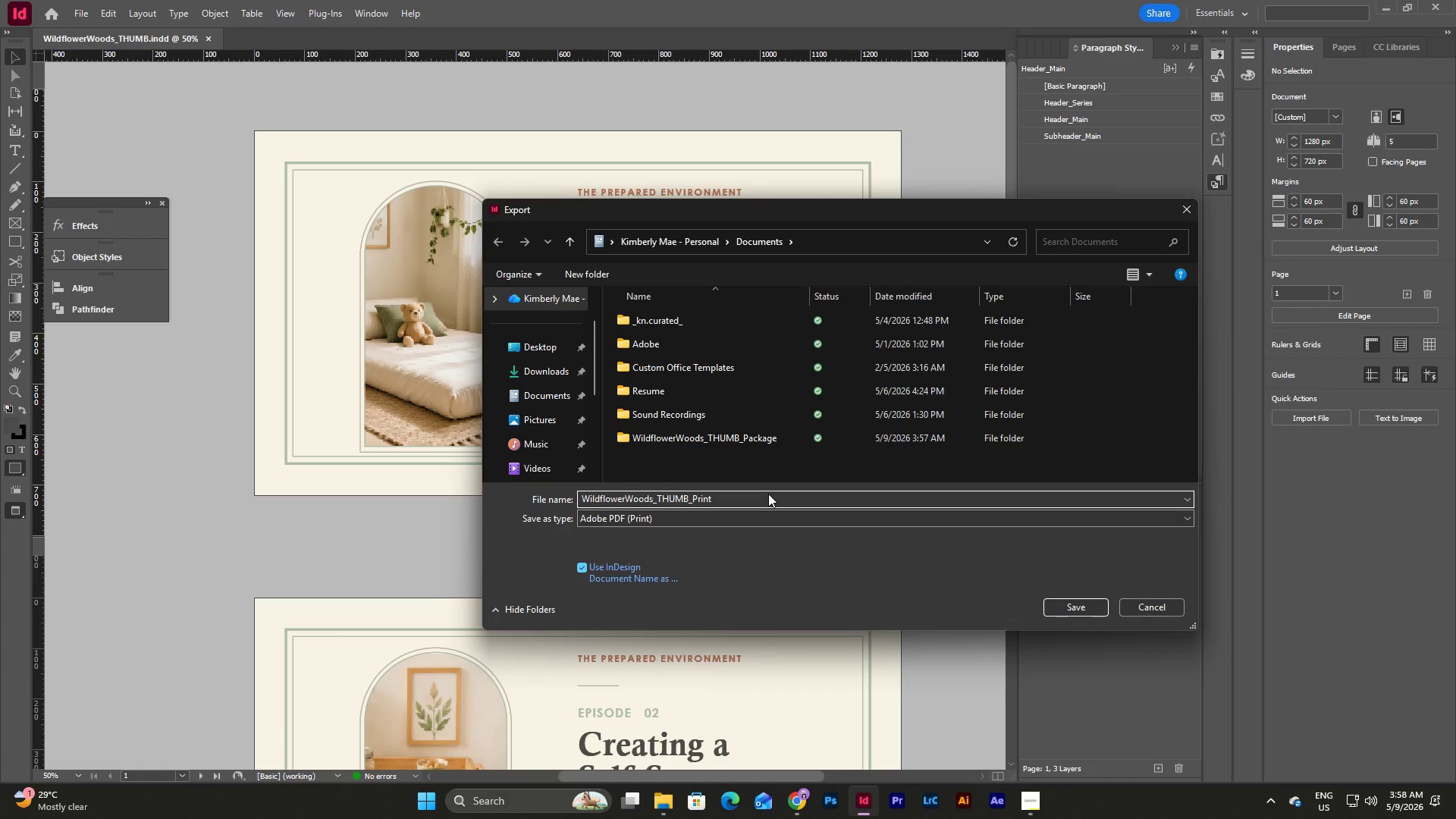 
left_click([1075, 604])
 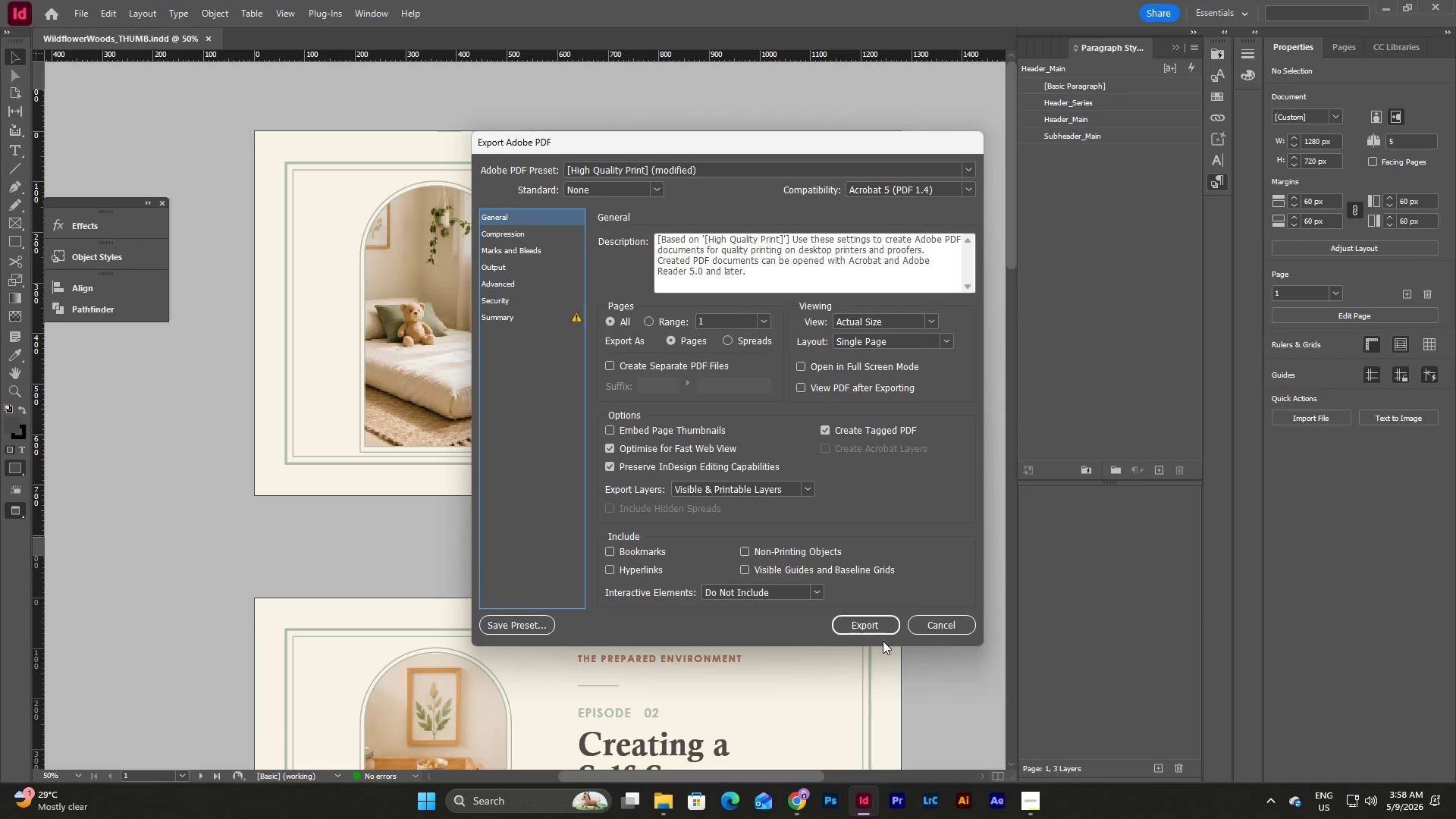 
left_click([875, 627])
 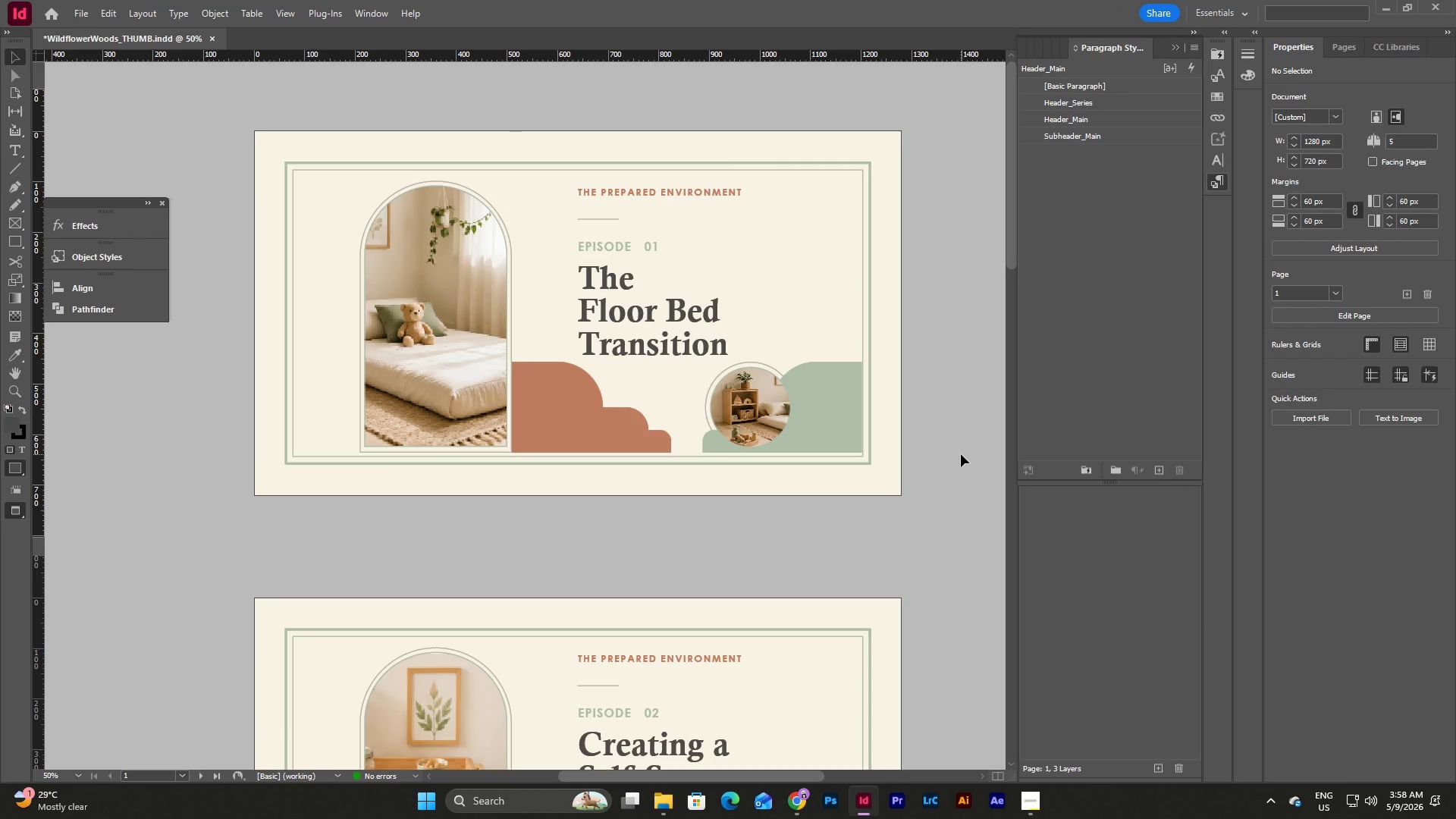 
left_click([664, 799])
 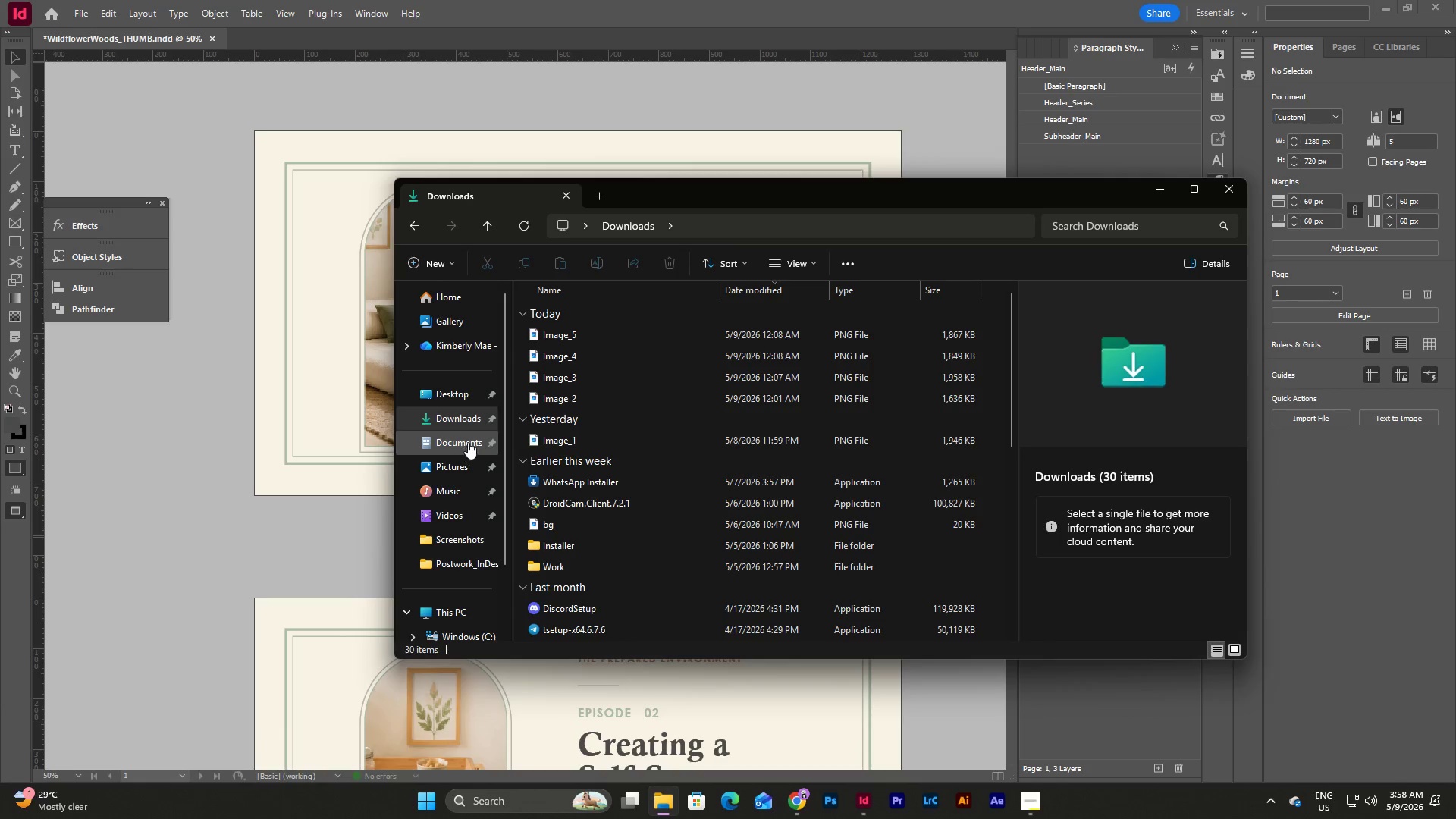 
left_click([460, 442])
 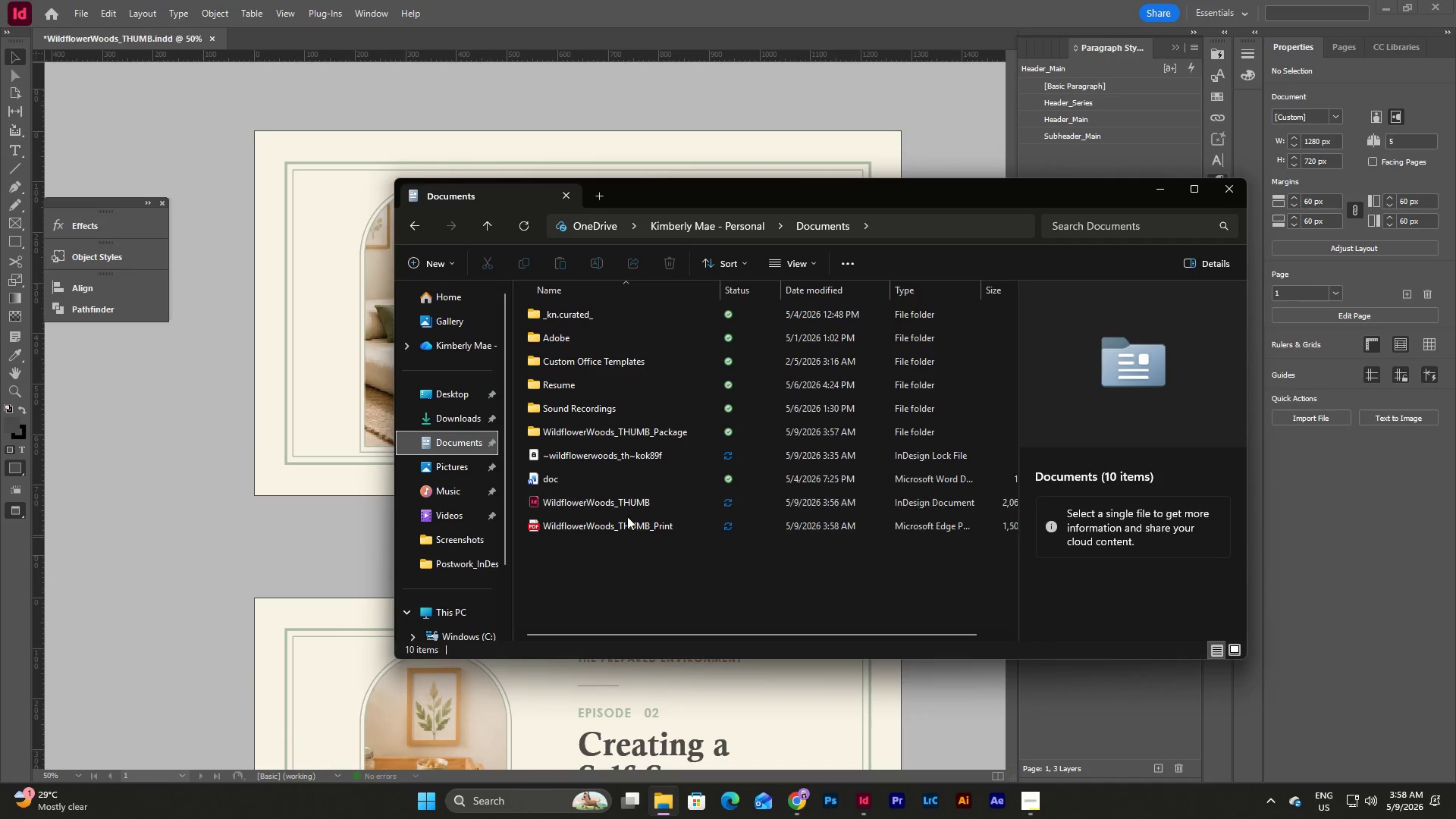 
double_click([626, 526])
 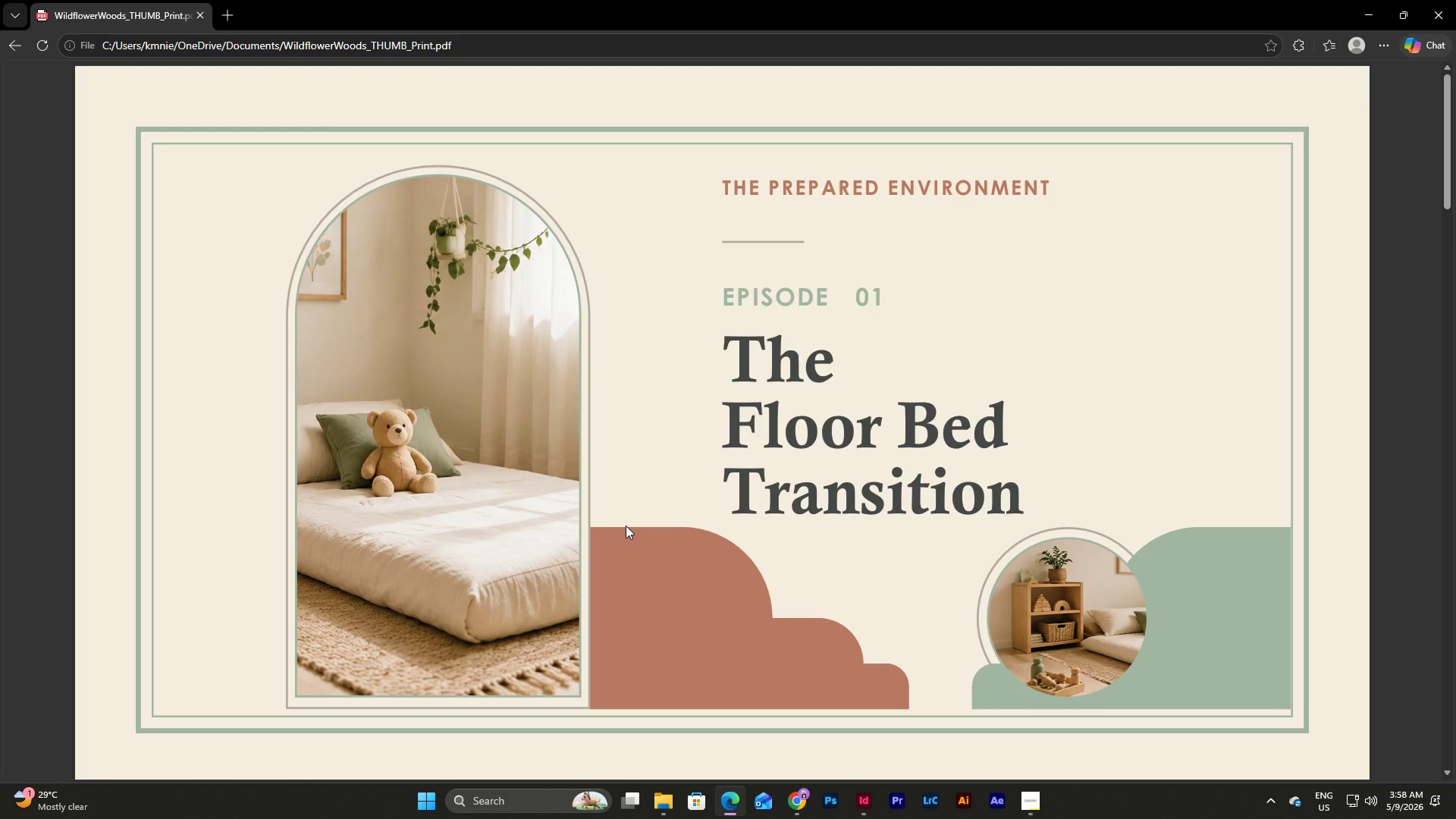 
wait(19.3)
 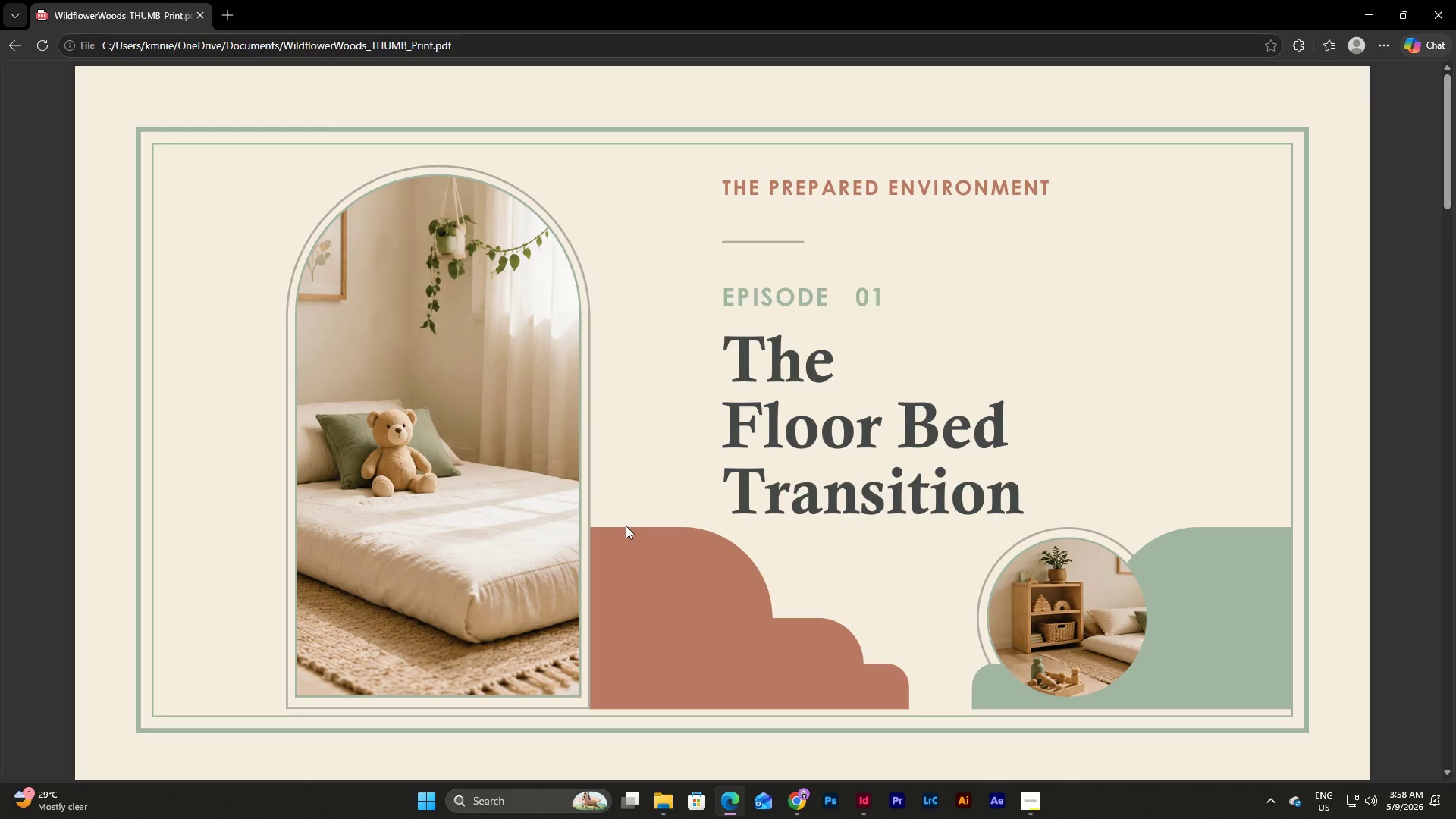 
left_click([627, 78])
 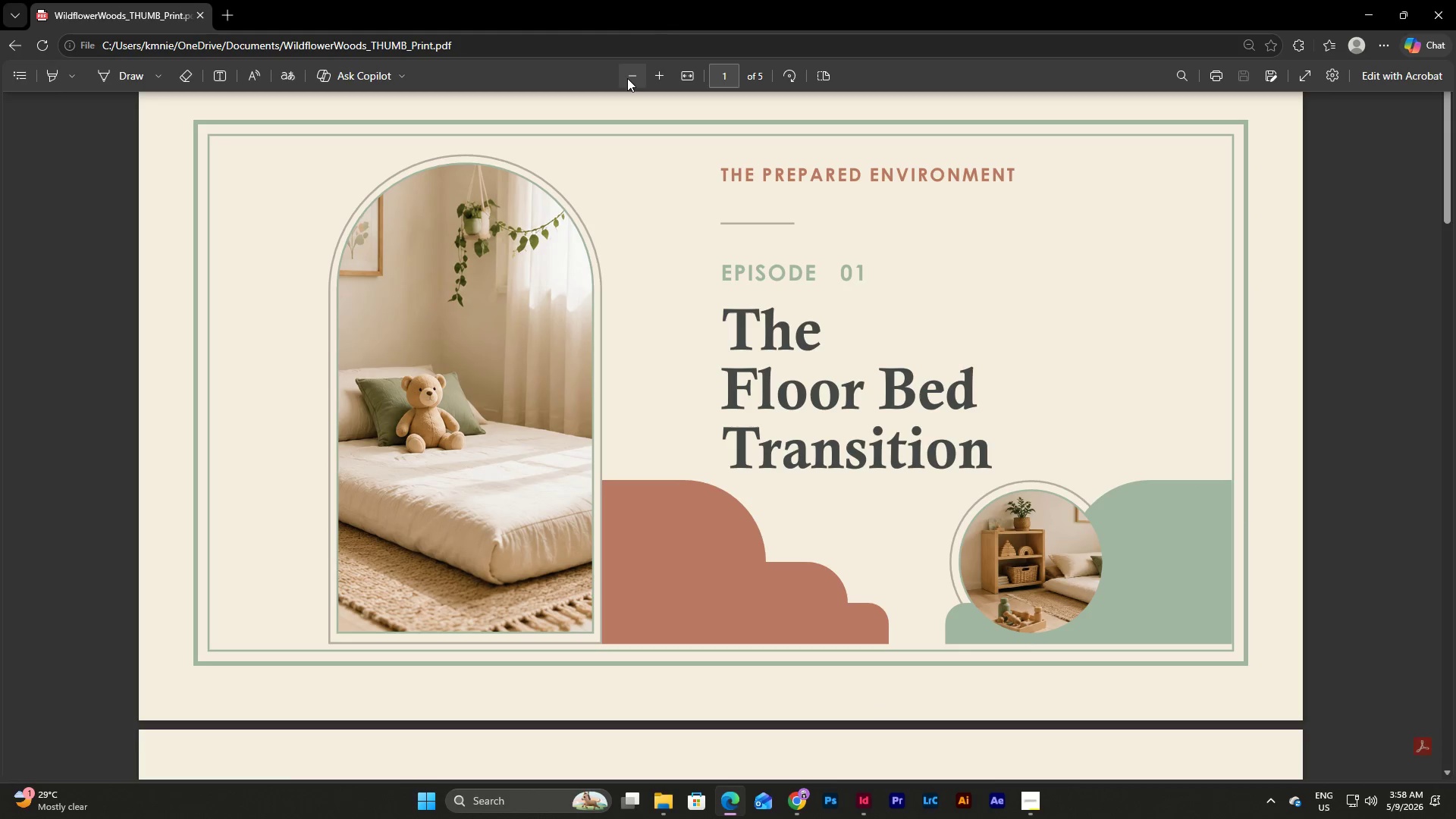 
left_click([627, 78])
 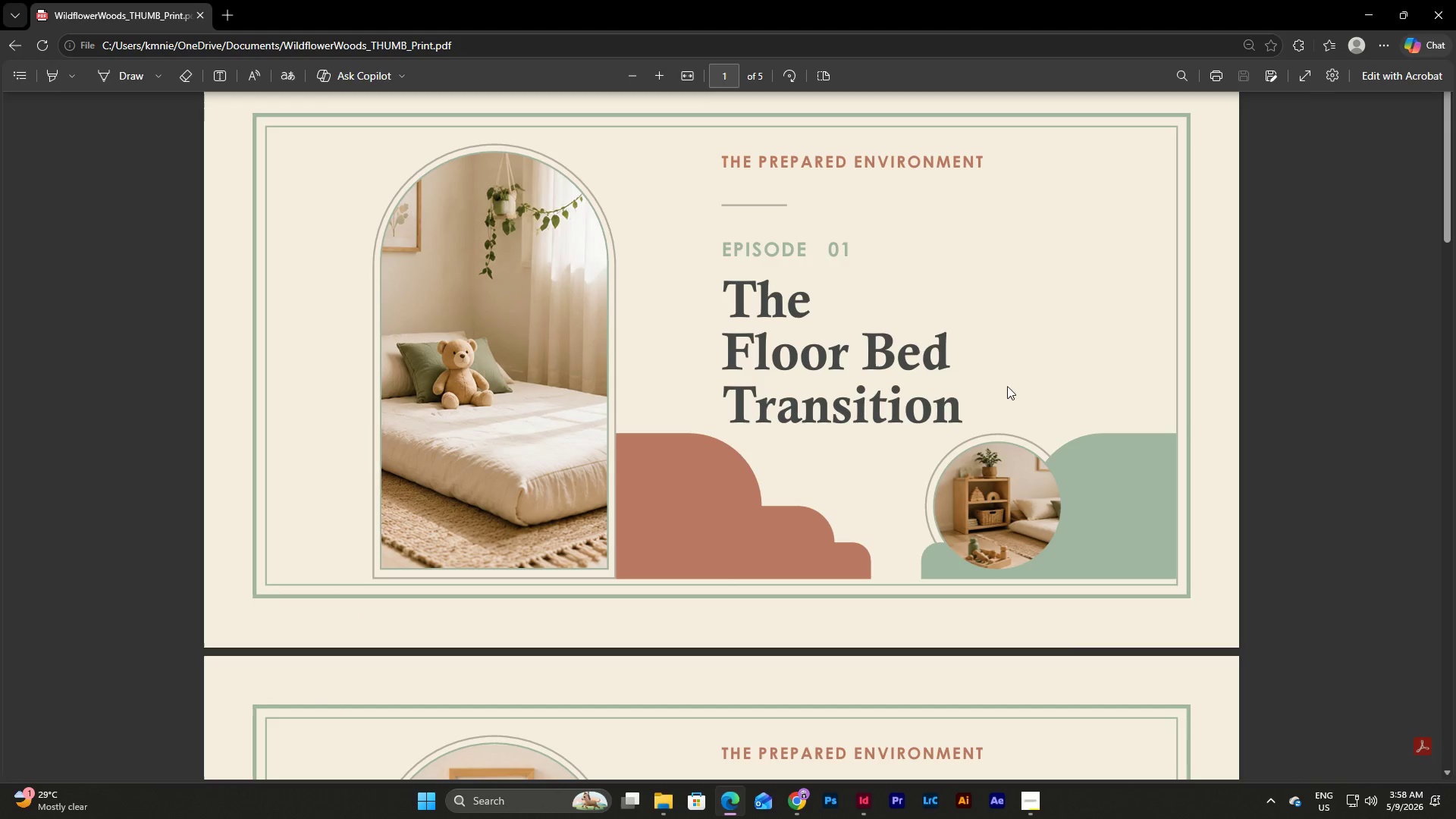 
scroll: coordinate [1006, 400], scroll_direction: up, amount: 4.0
 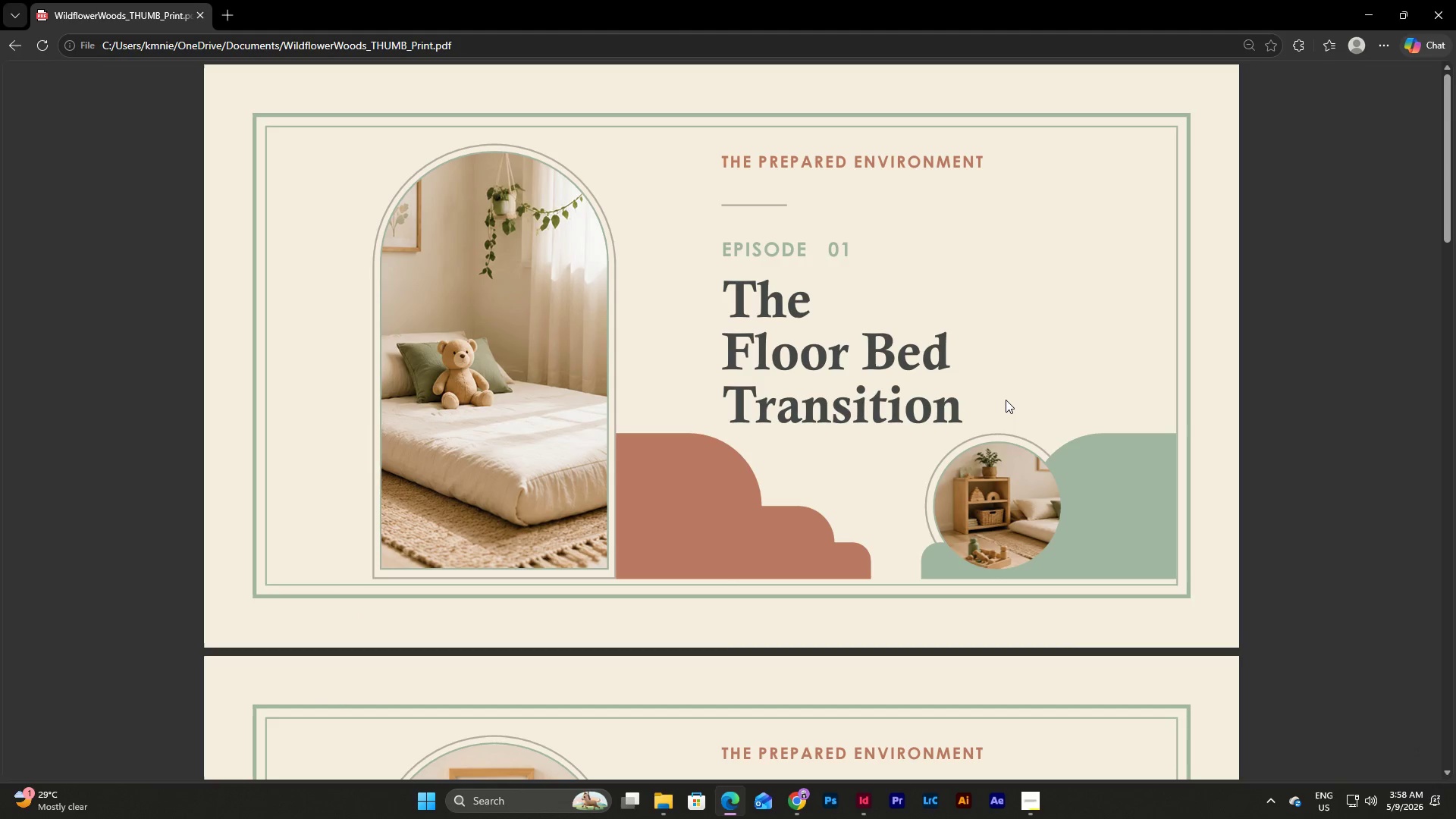 
scroll: coordinate [1006, 400], scroll_direction: down, amount: 1.0
 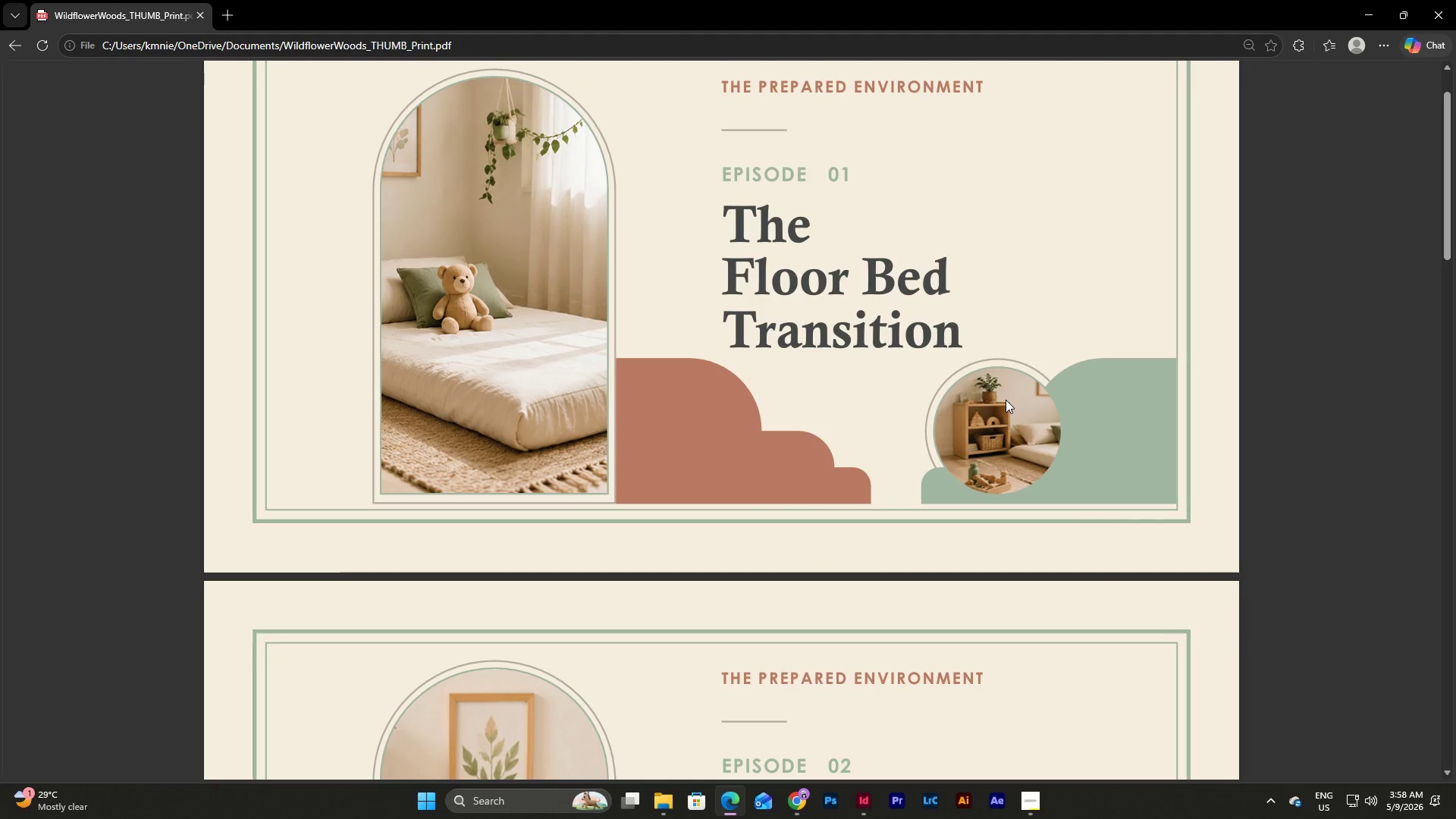 
scroll: coordinate [1006, 400], scroll_direction: up, amount: 5.0
 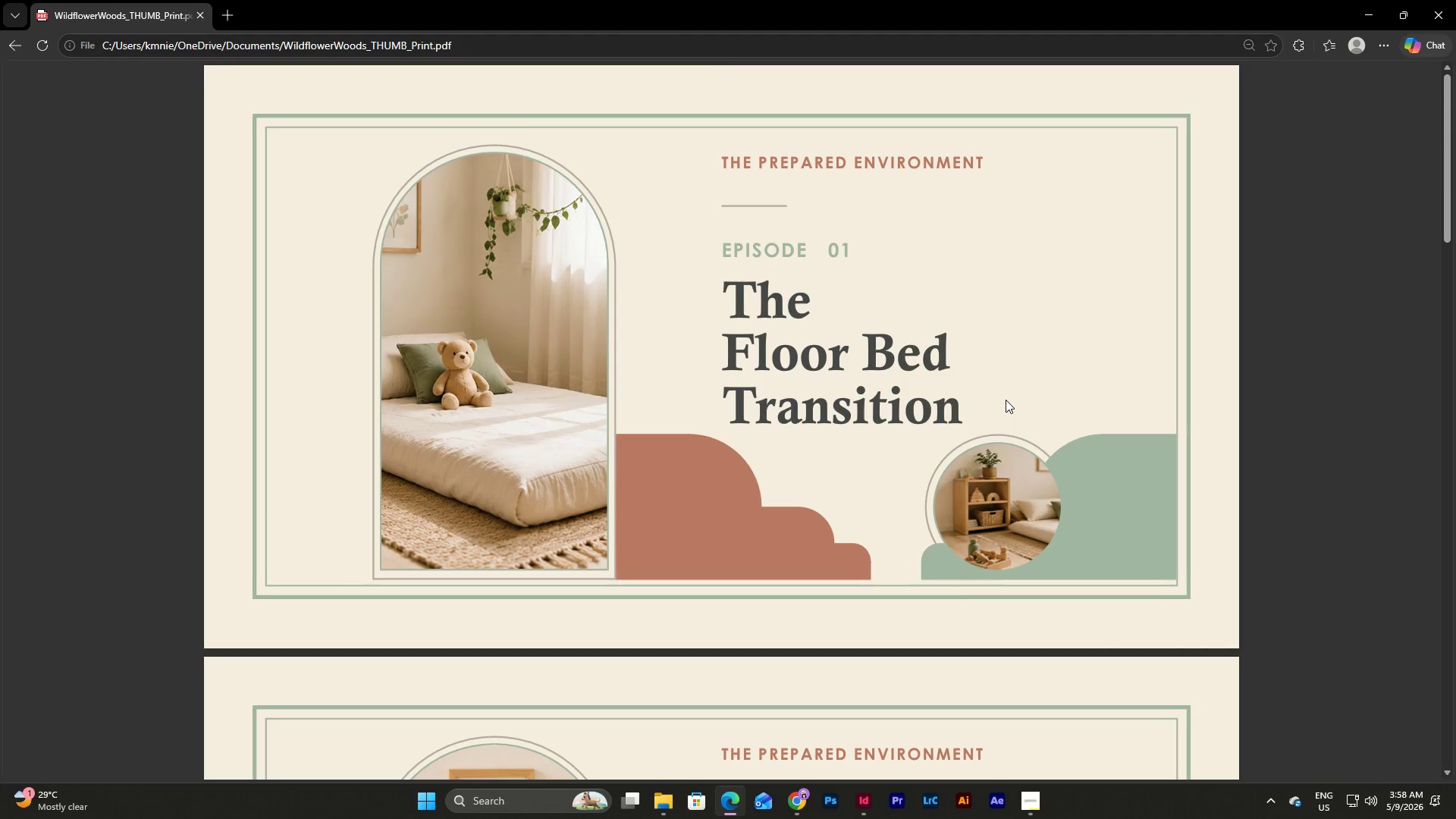 
scroll: coordinate [1006, 400], scroll_direction: down, amount: 5.0
 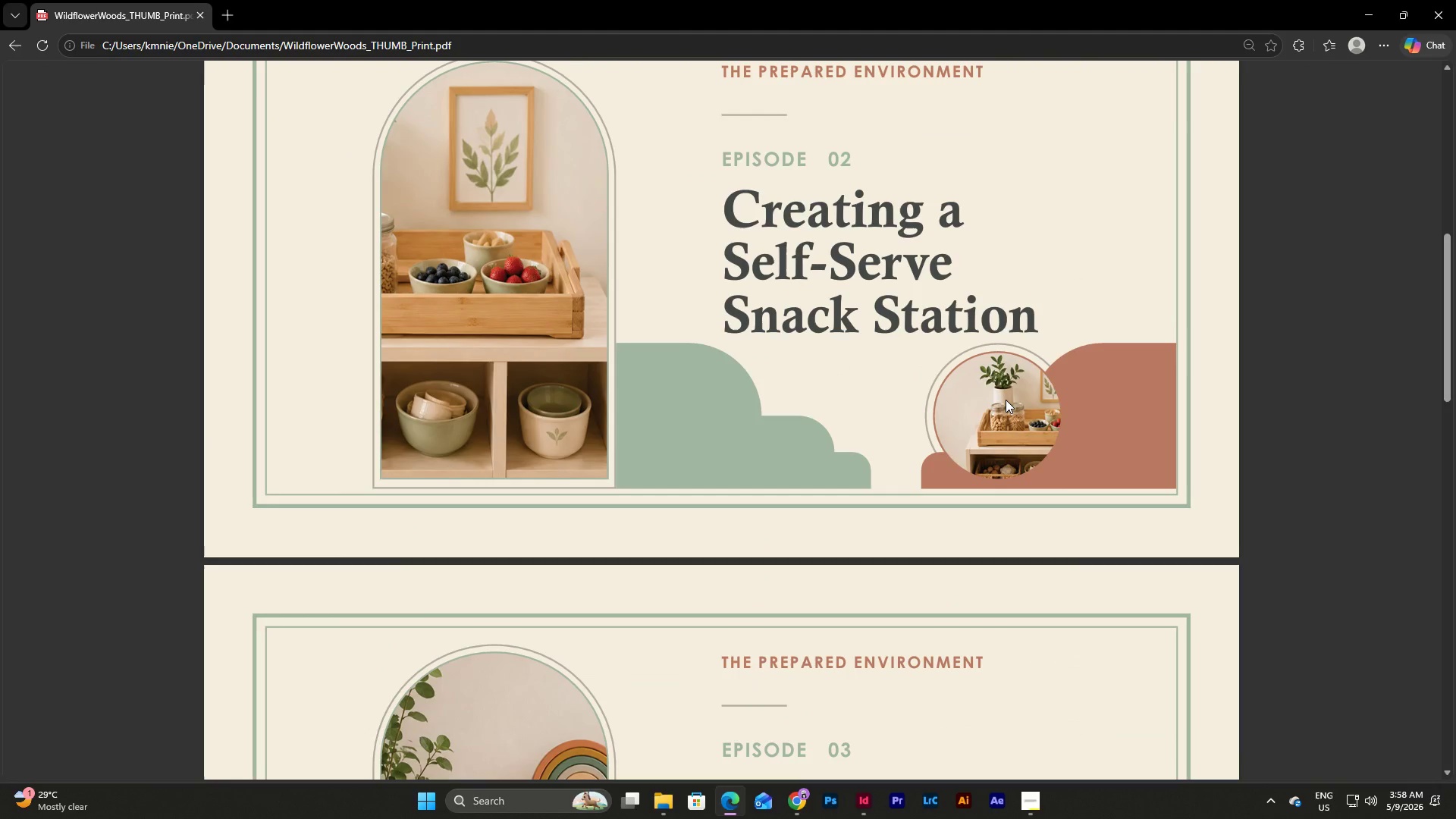 
scroll: coordinate [1006, 400], scroll_direction: up, amount: 7.0
 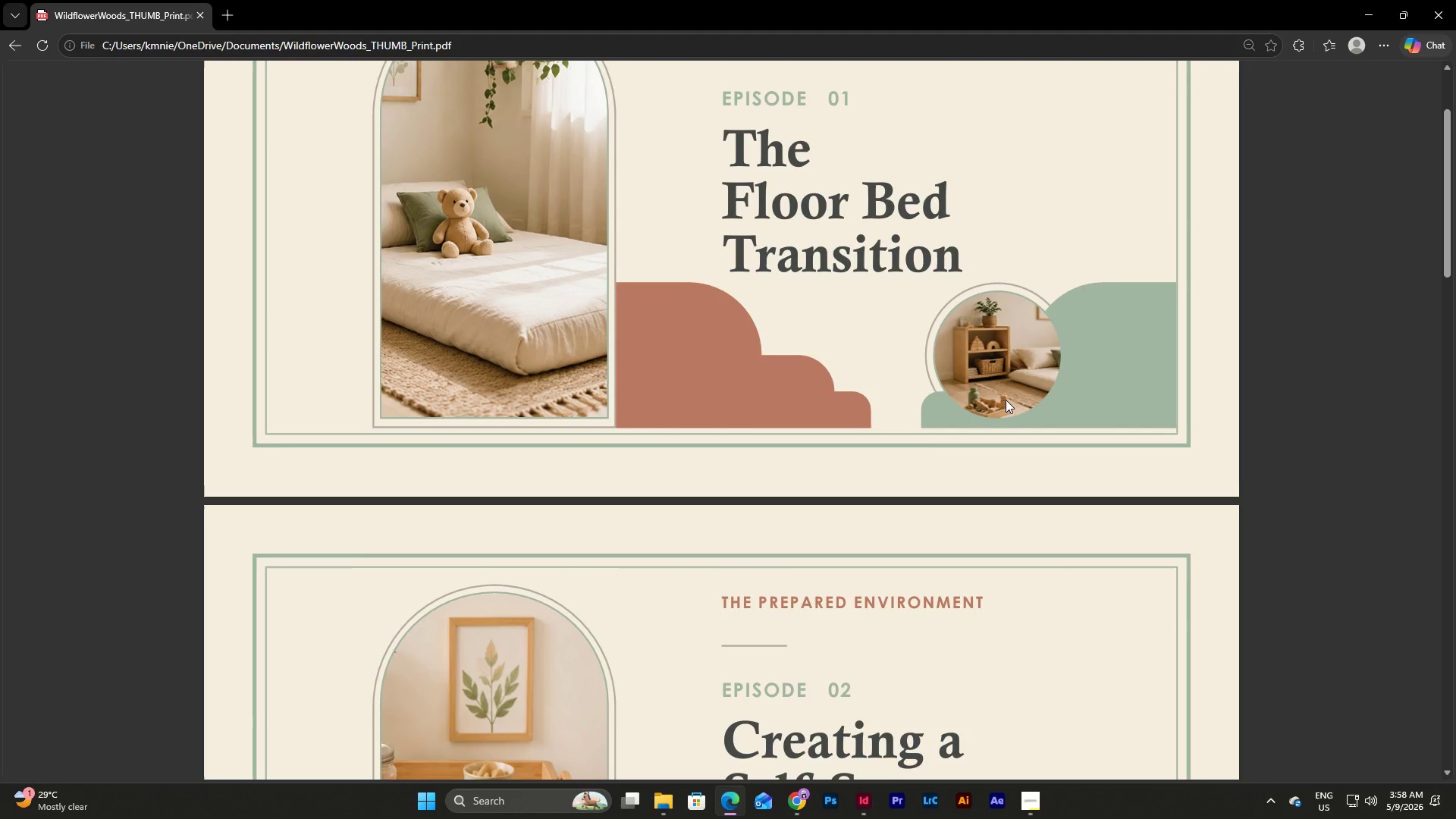 
scroll: coordinate [1006, 400], scroll_direction: down, amount: 13.0
 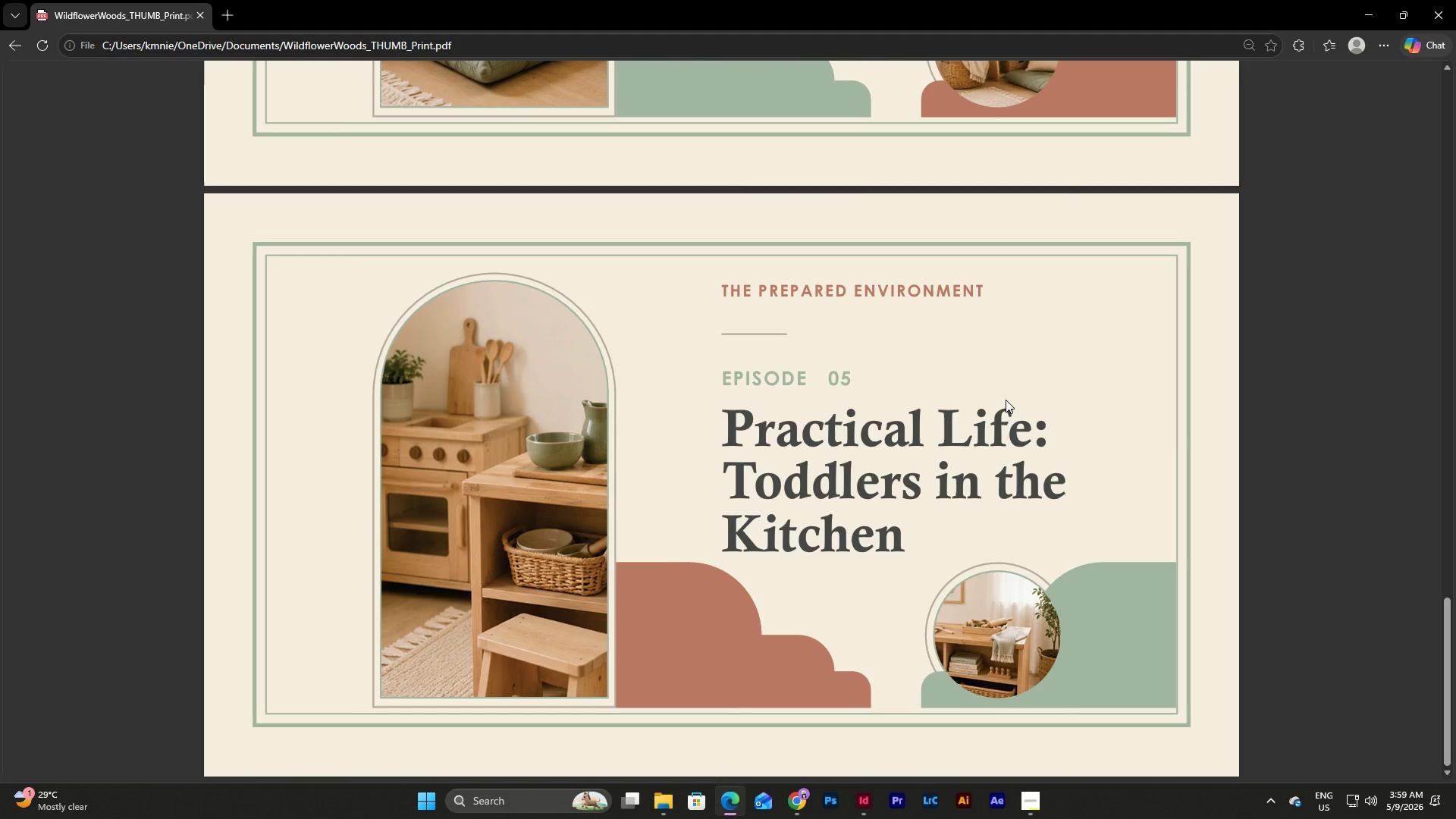 
scroll: coordinate [1006, 400], scroll_direction: up, amount: 5.0
 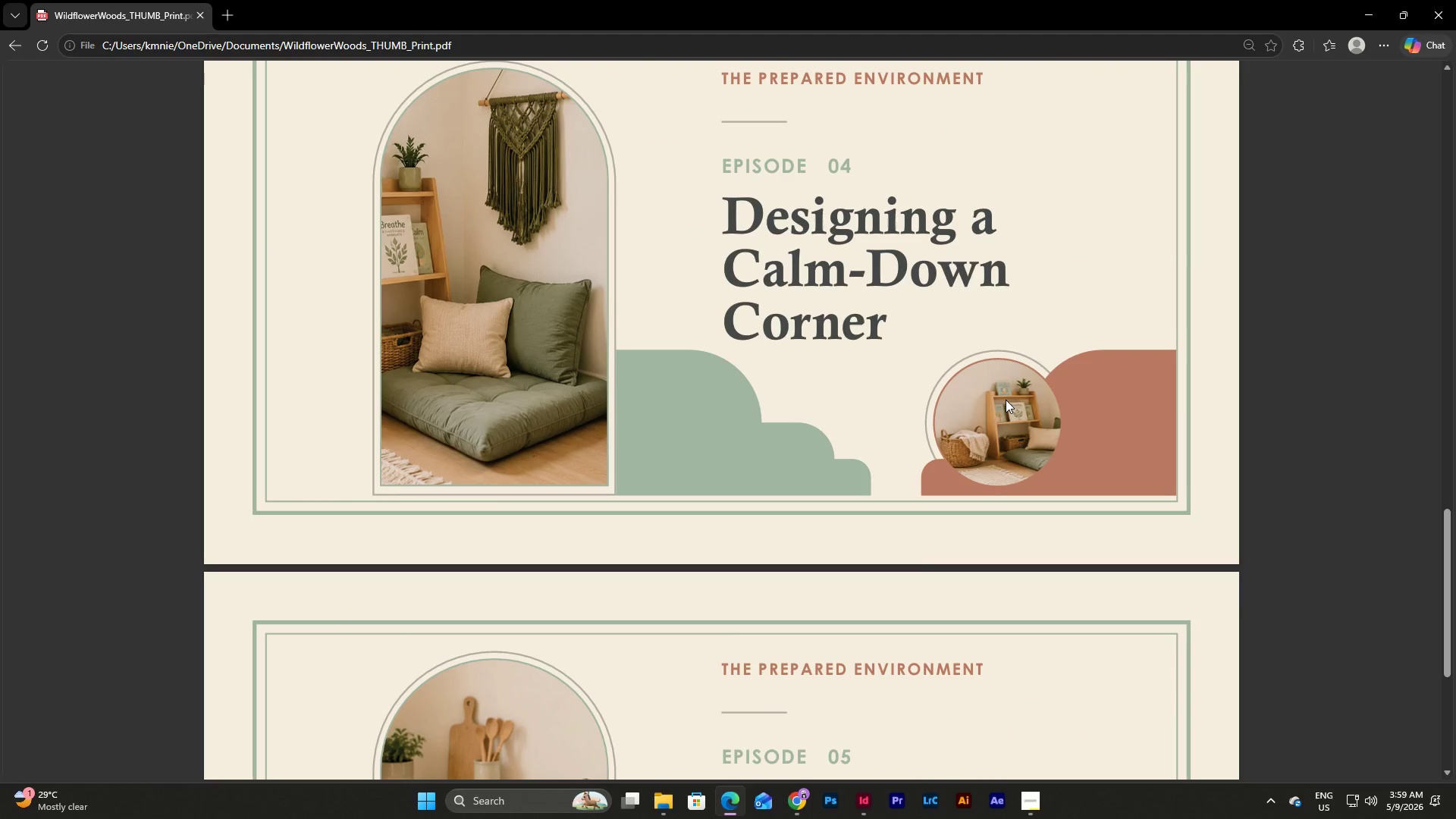 
scroll: coordinate [1006, 400], scroll_direction: down, amount: 11.0
 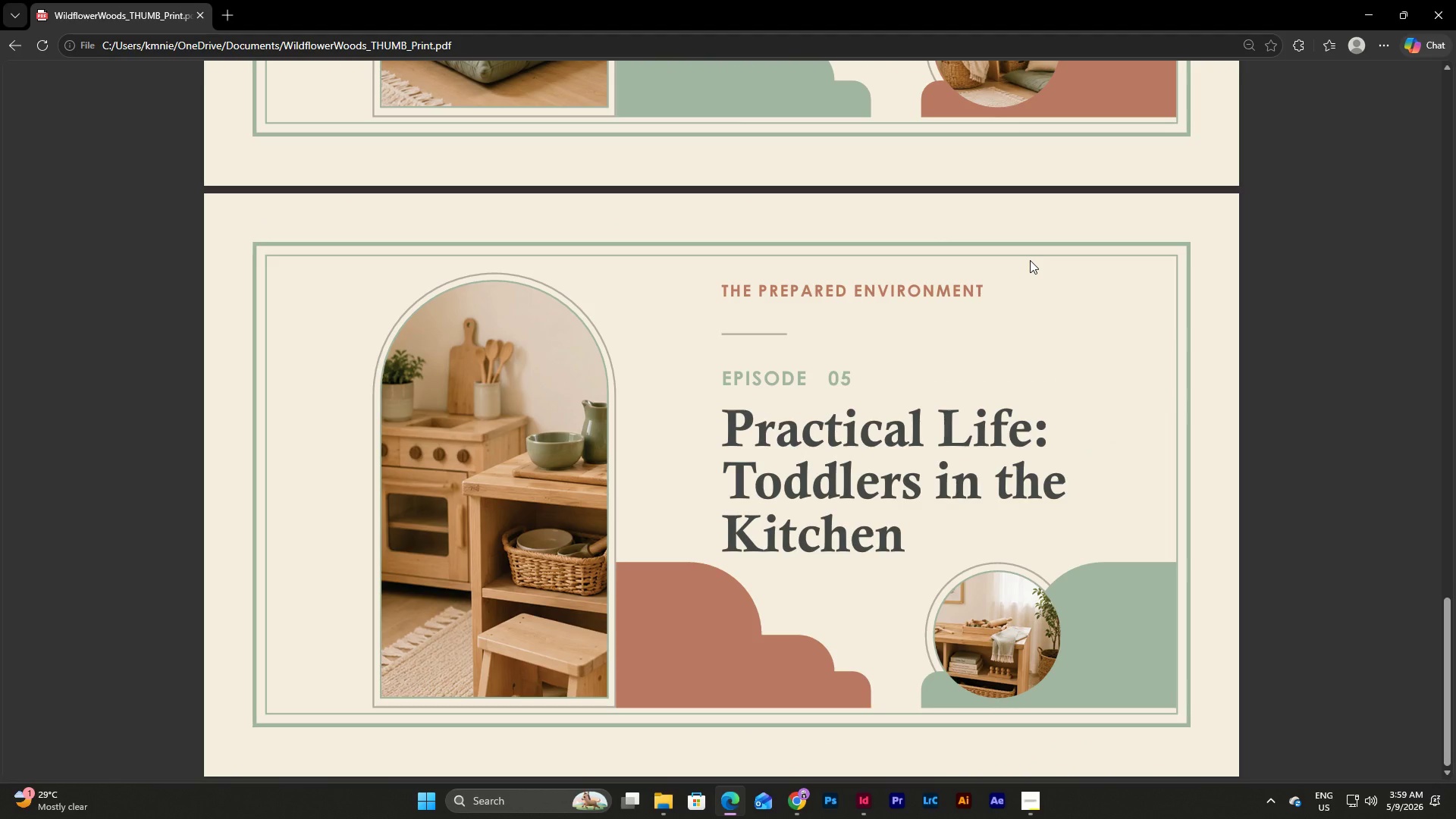 
scroll: coordinate [1020, 168], scroll_direction: up, amount: 23.0
 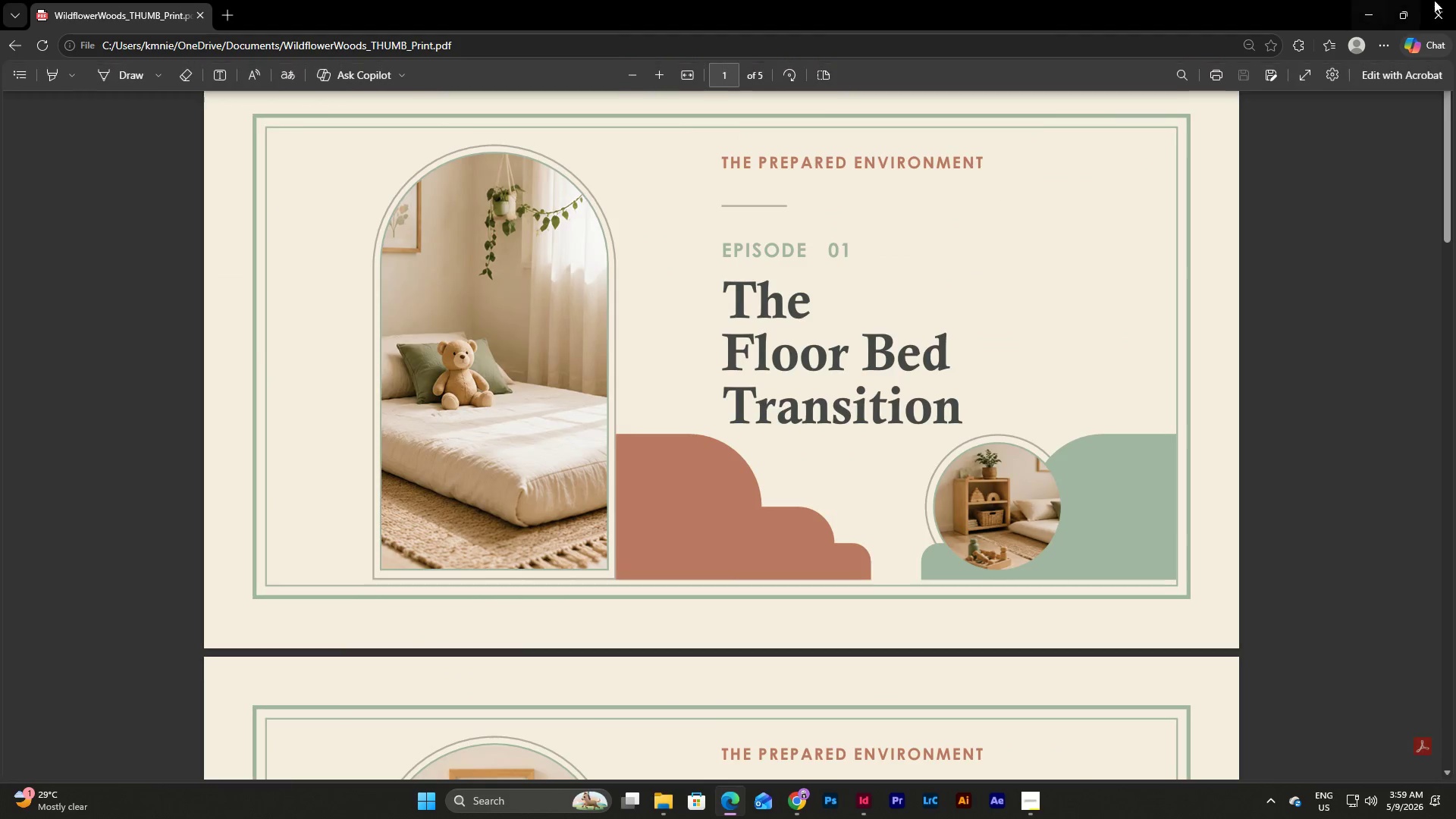 
left_click([1455, 0])
 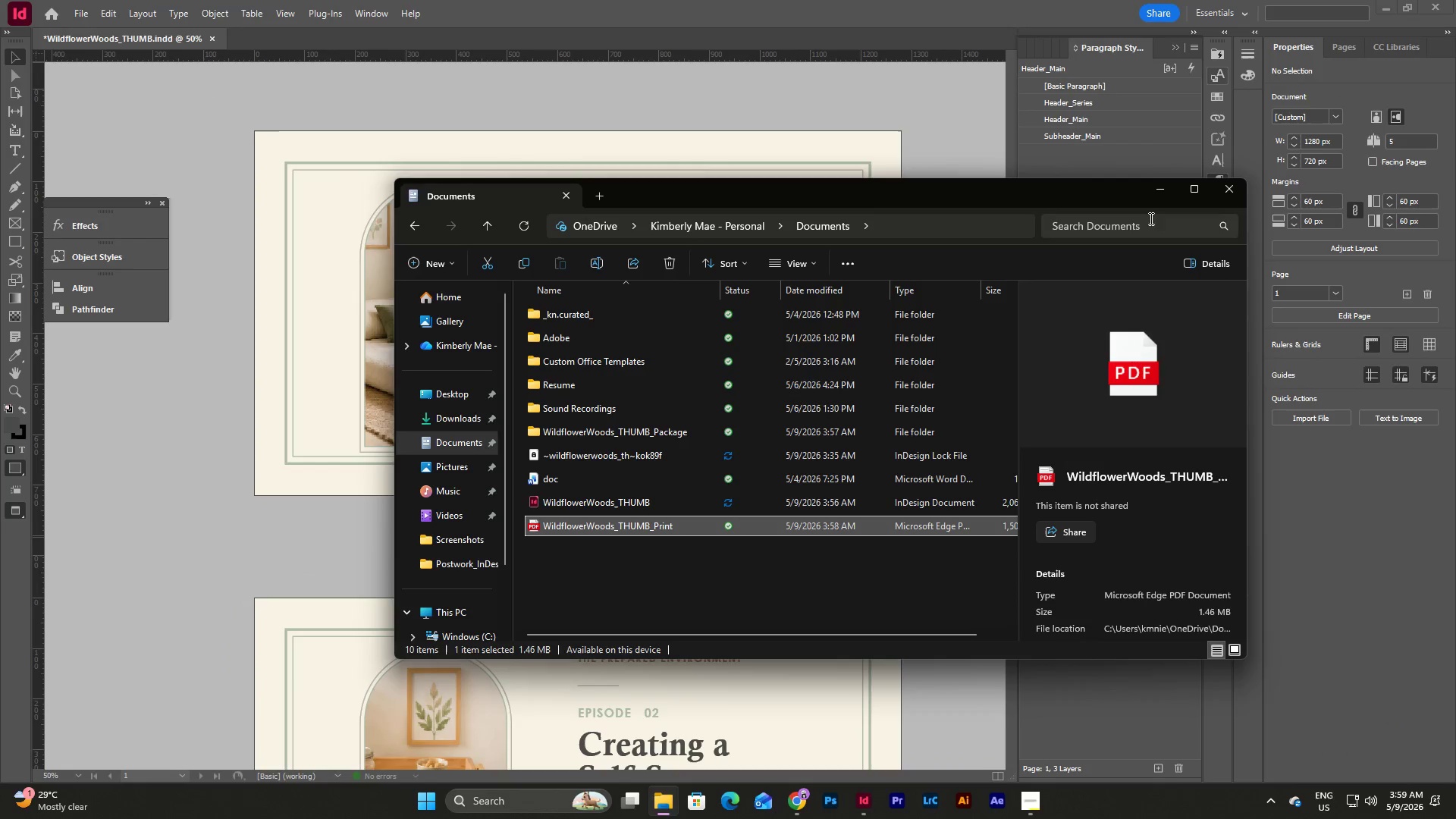 
left_click([1167, 191])
 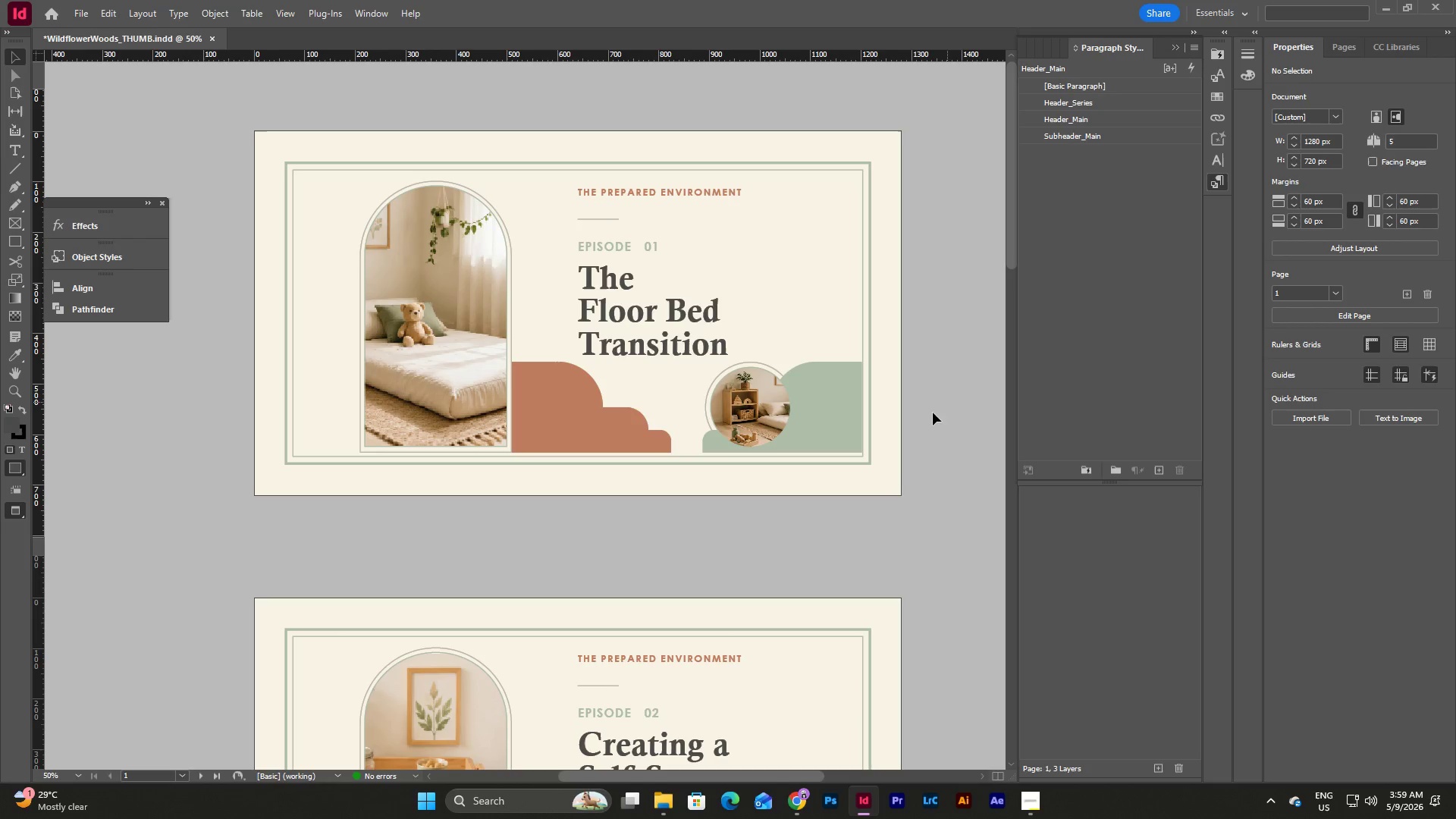 
left_click([932, 407])
 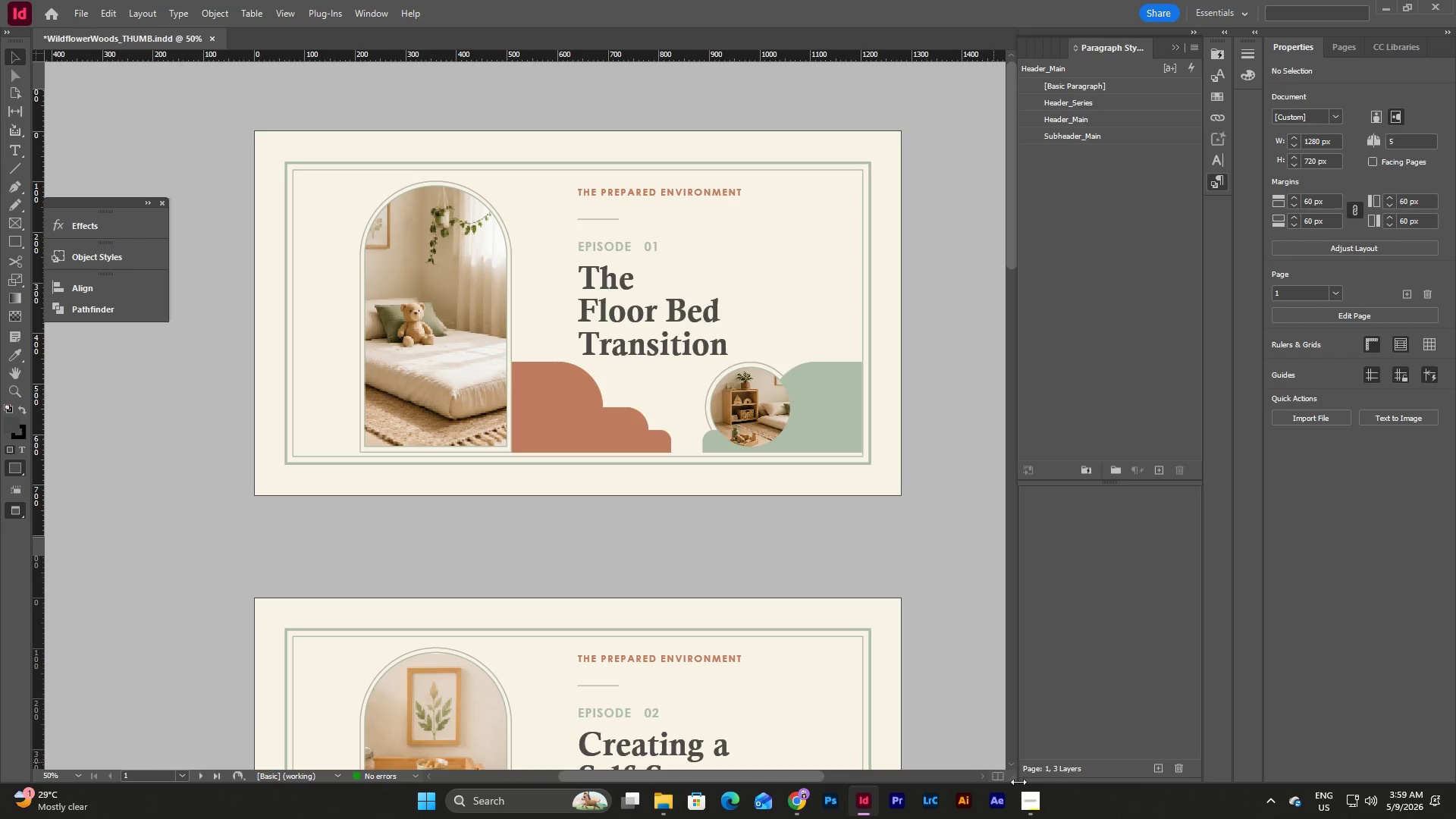 
left_click([1025, 805])